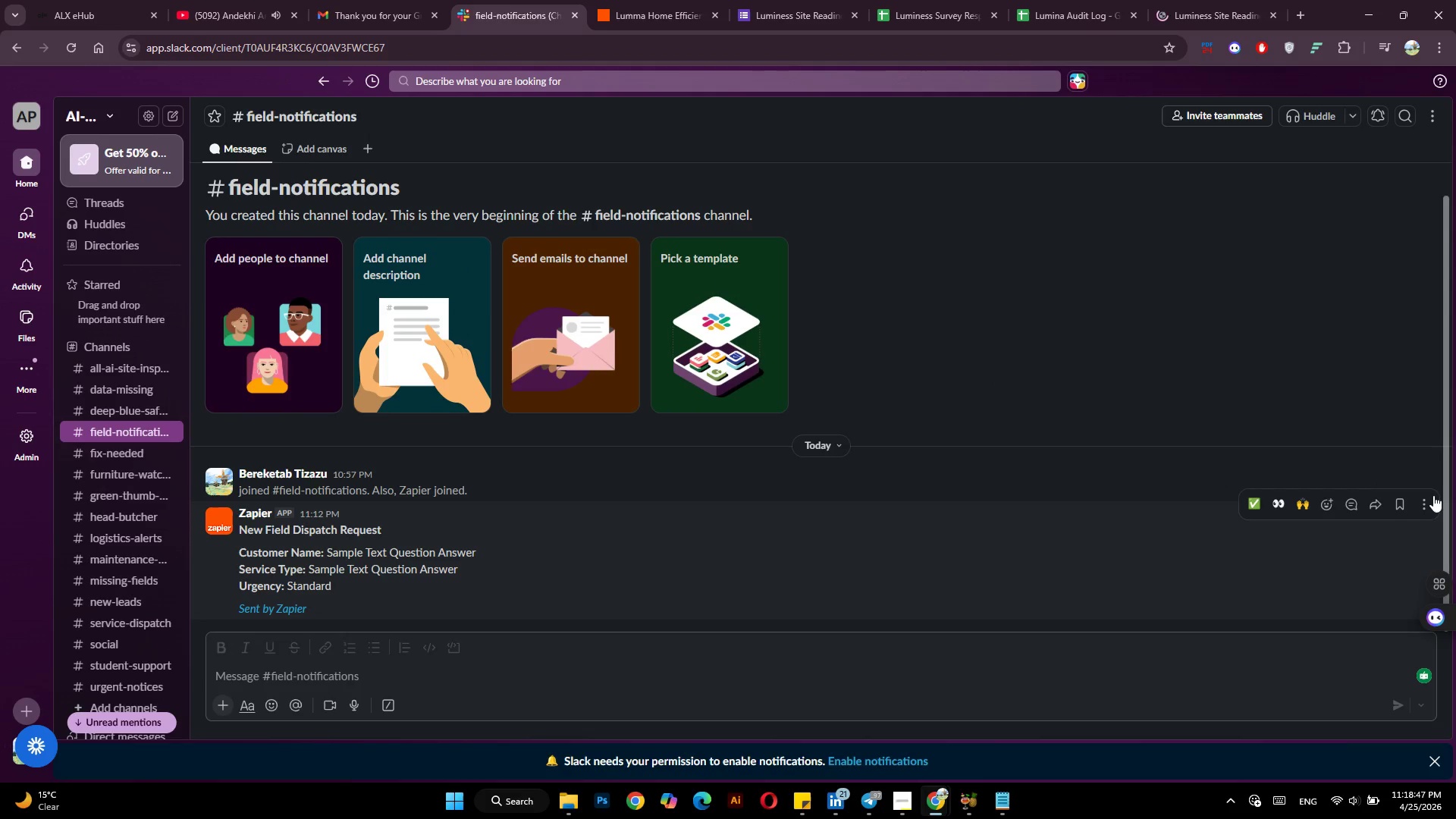 
left_click([1426, 497])
 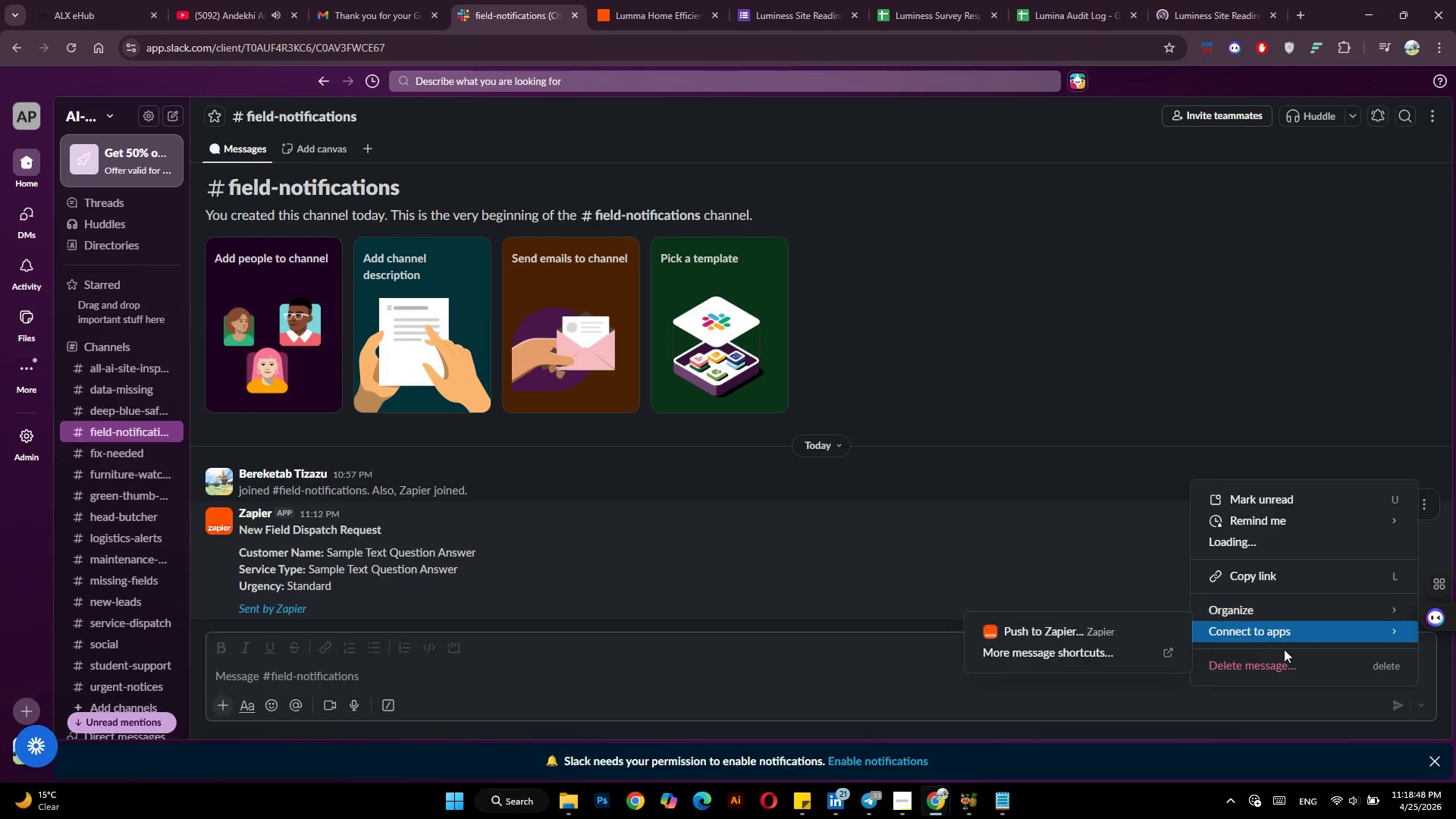 
left_click([1284, 658])
 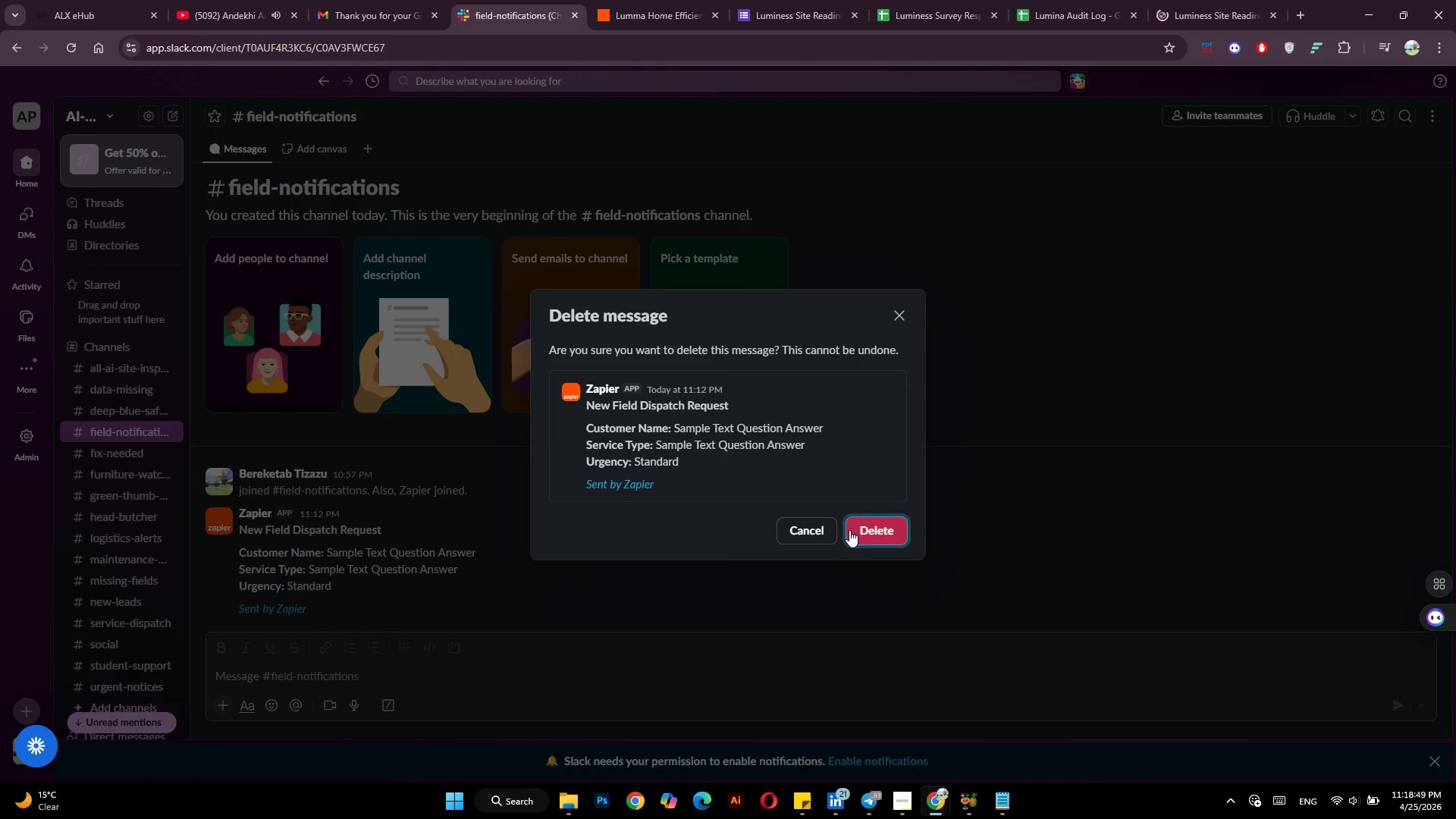 
left_click([873, 532])
 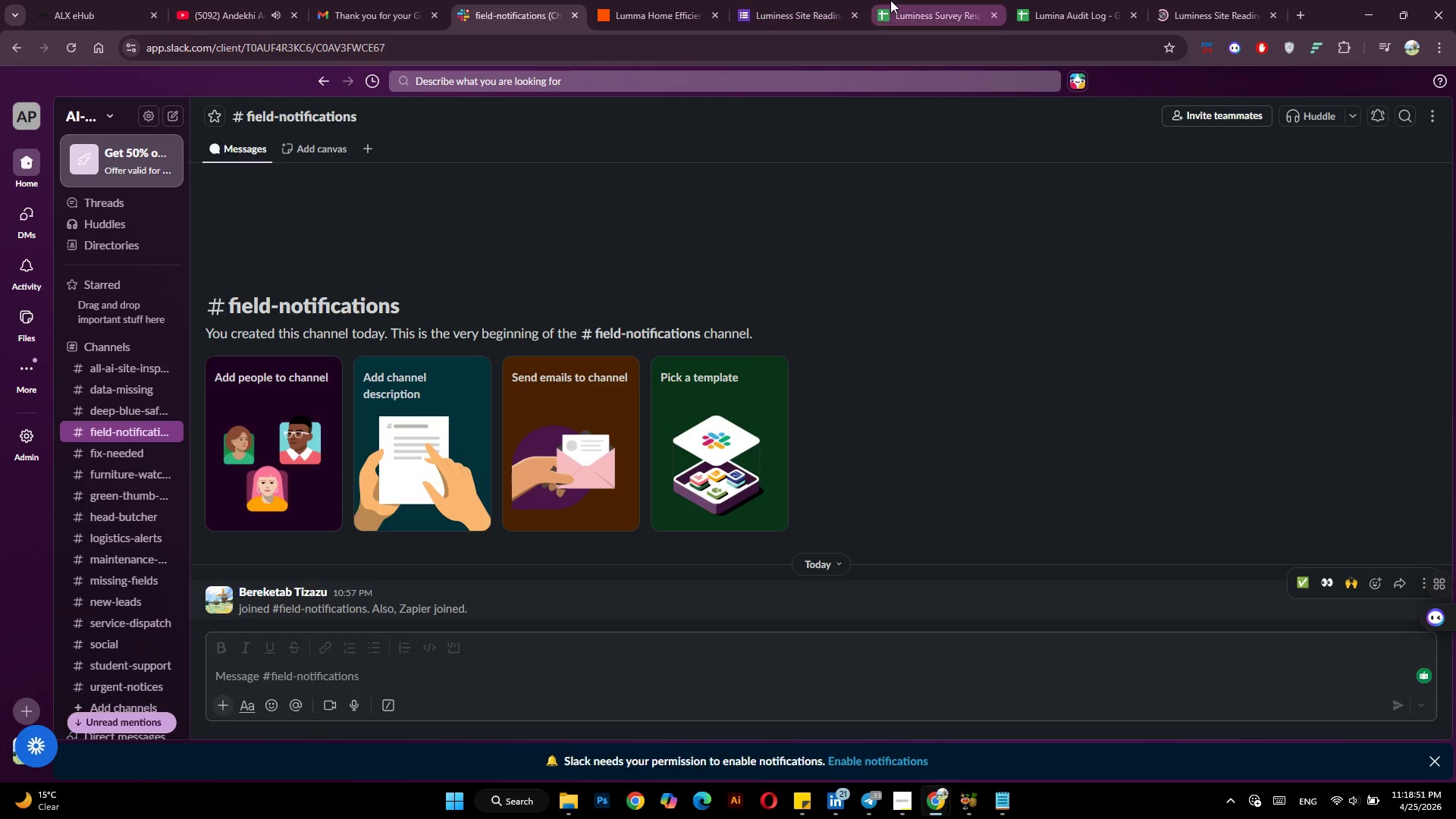 
left_click_drag(start_coordinate=[918, 0], to_coordinate=[372, 284])
 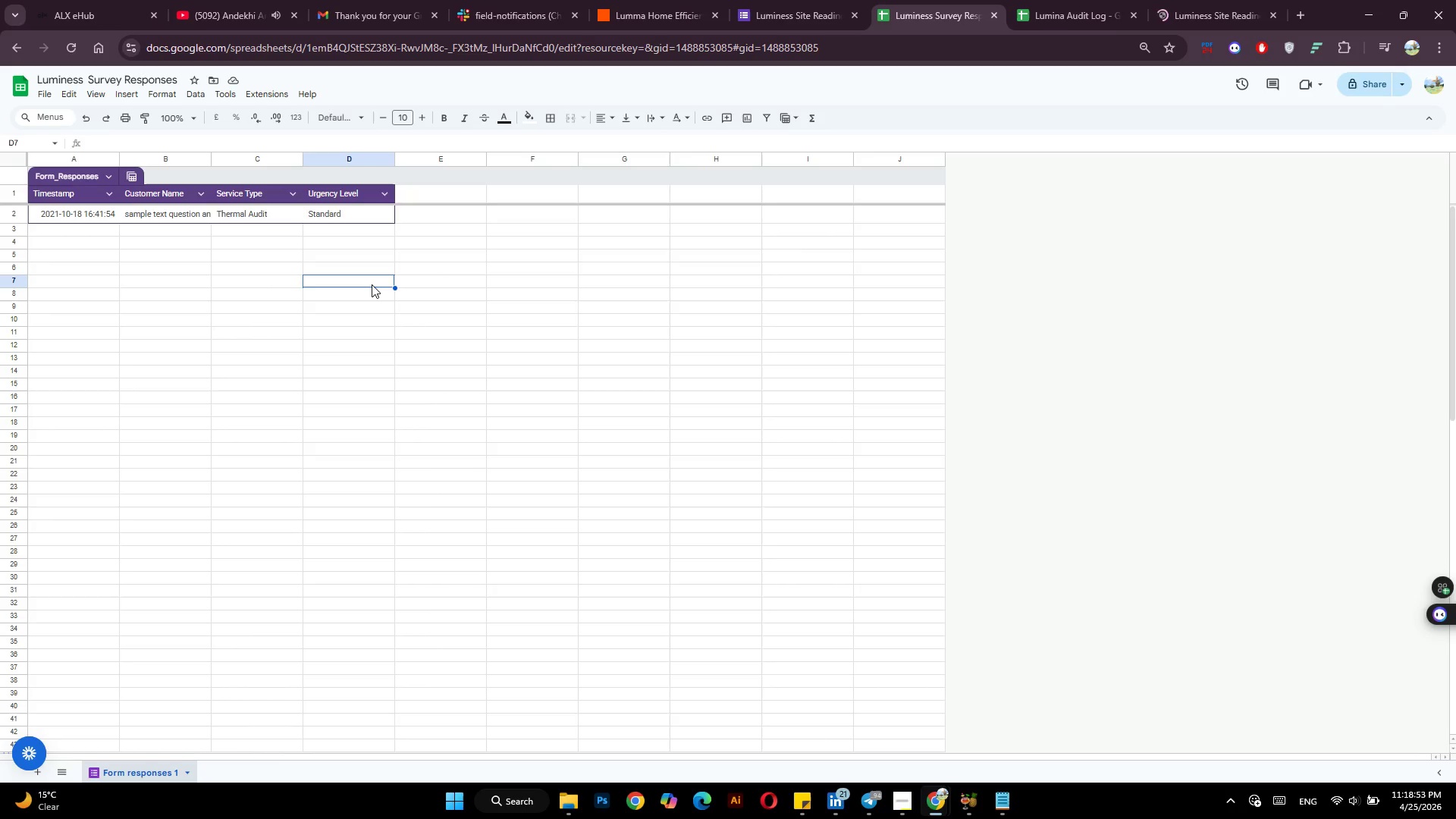 
left_click([372, 284])
 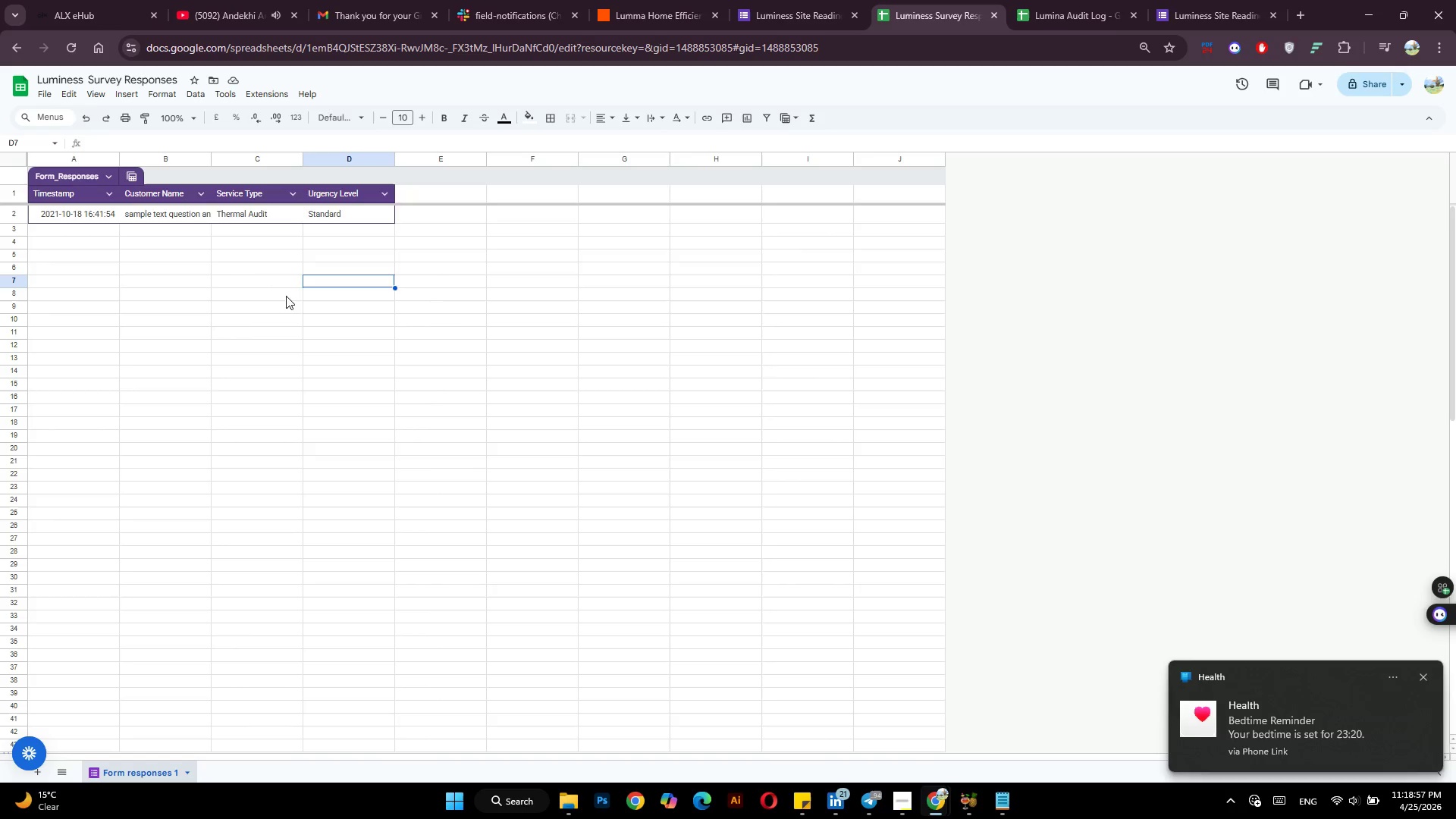 
wait(5.81)
 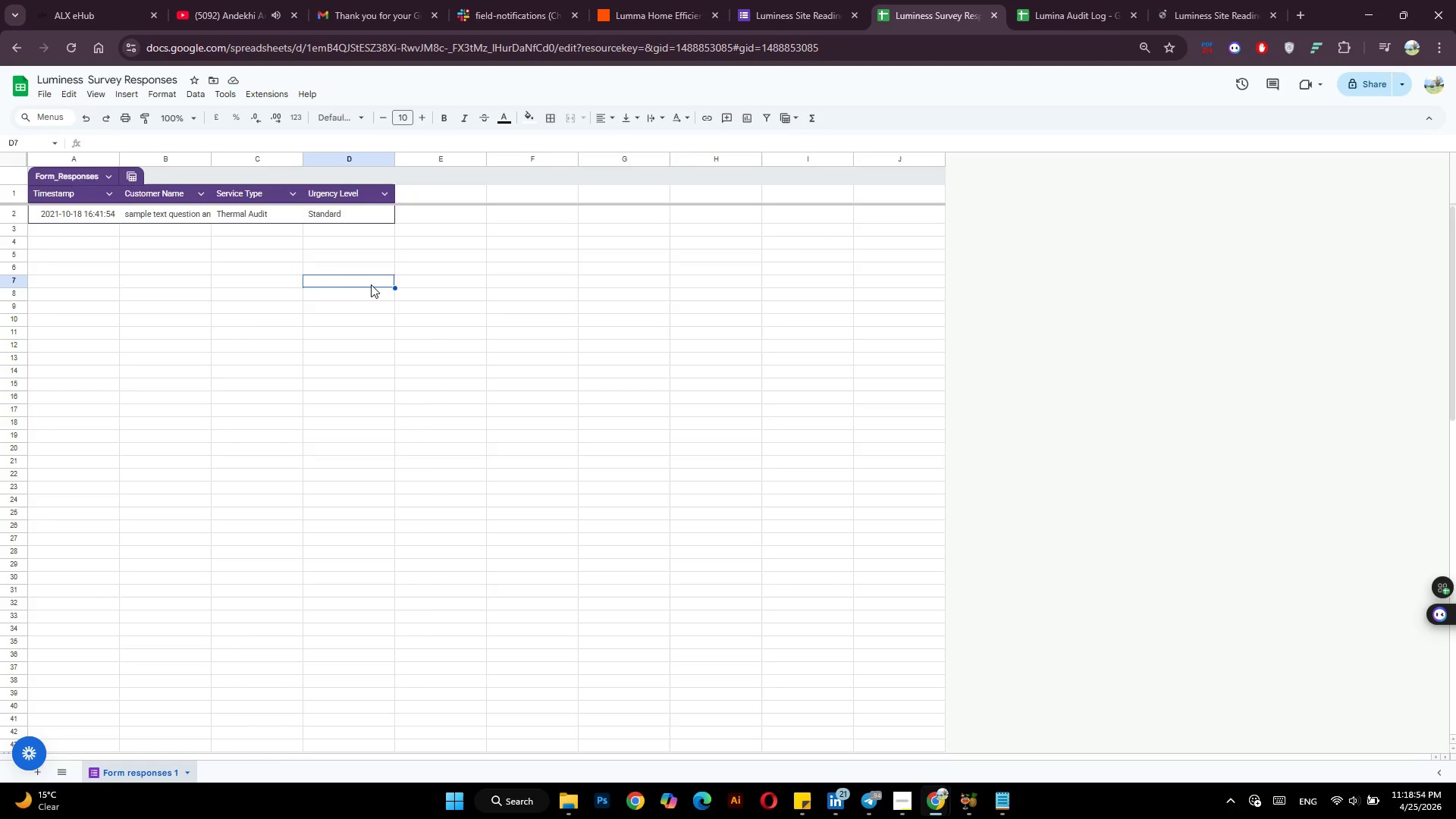 
left_click([1079, 3])
 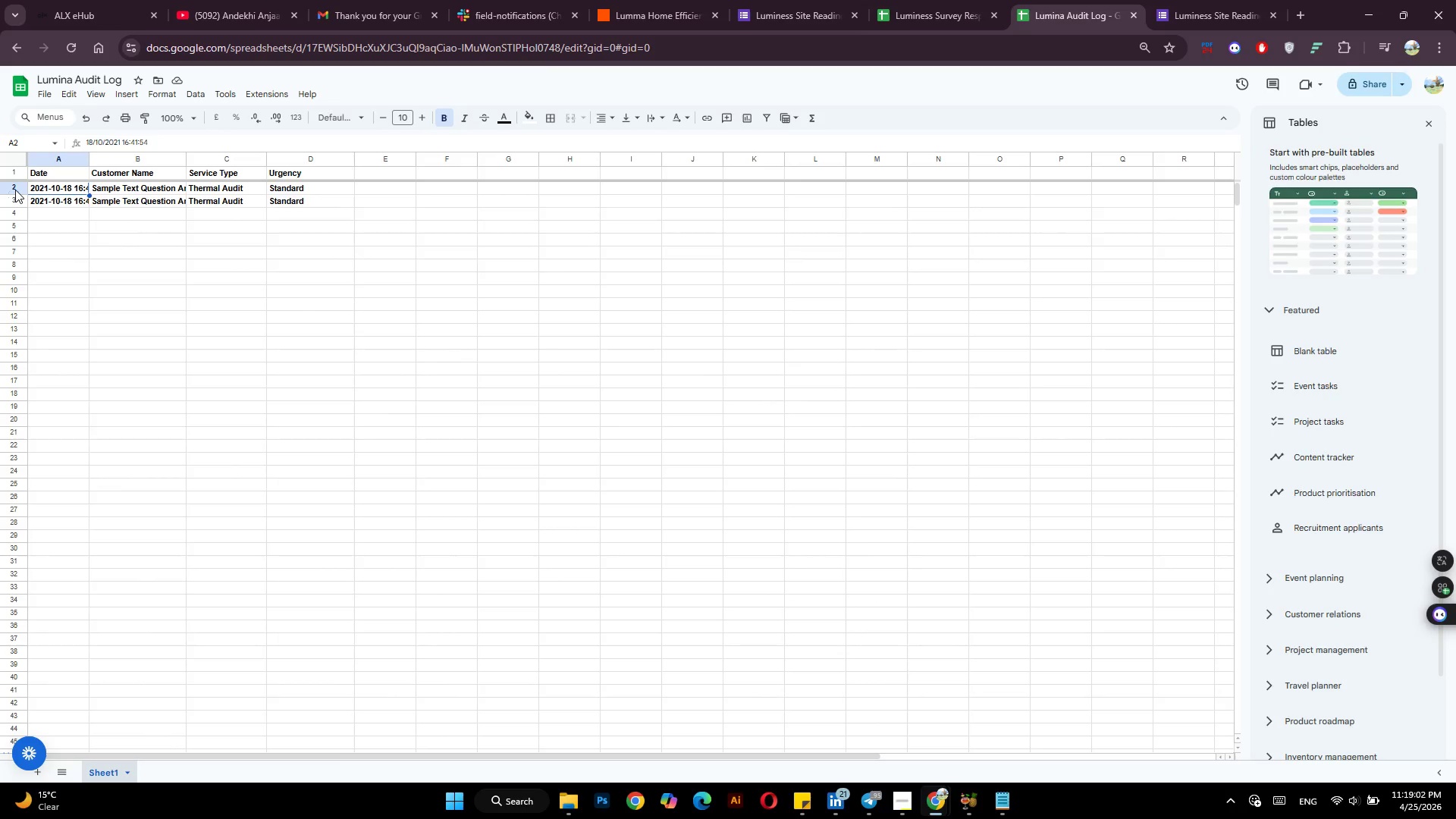 
wait(5.3)
 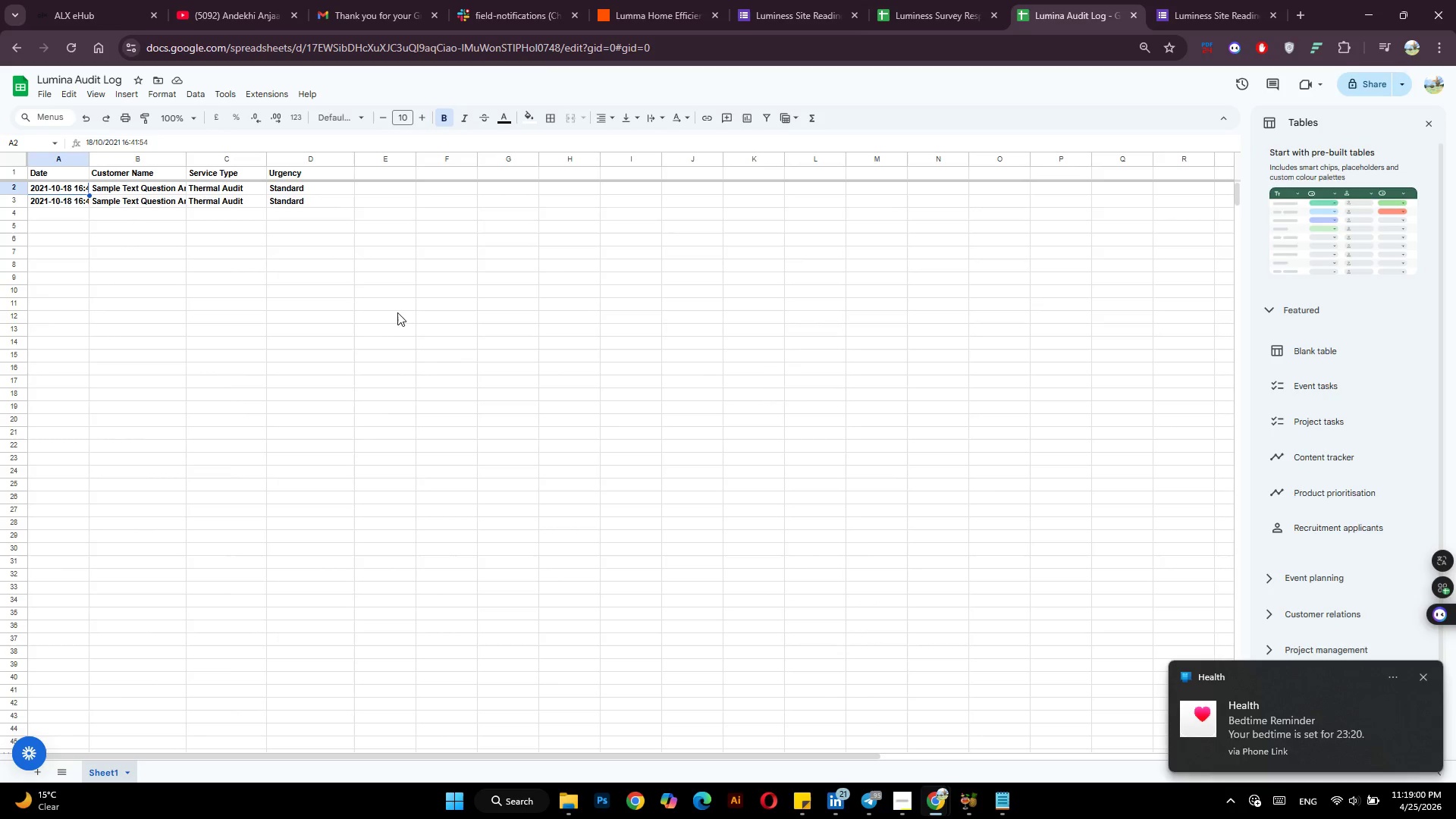 
left_click_drag(start_coordinate=[14, 191], to_coordinate=[17, 206])
 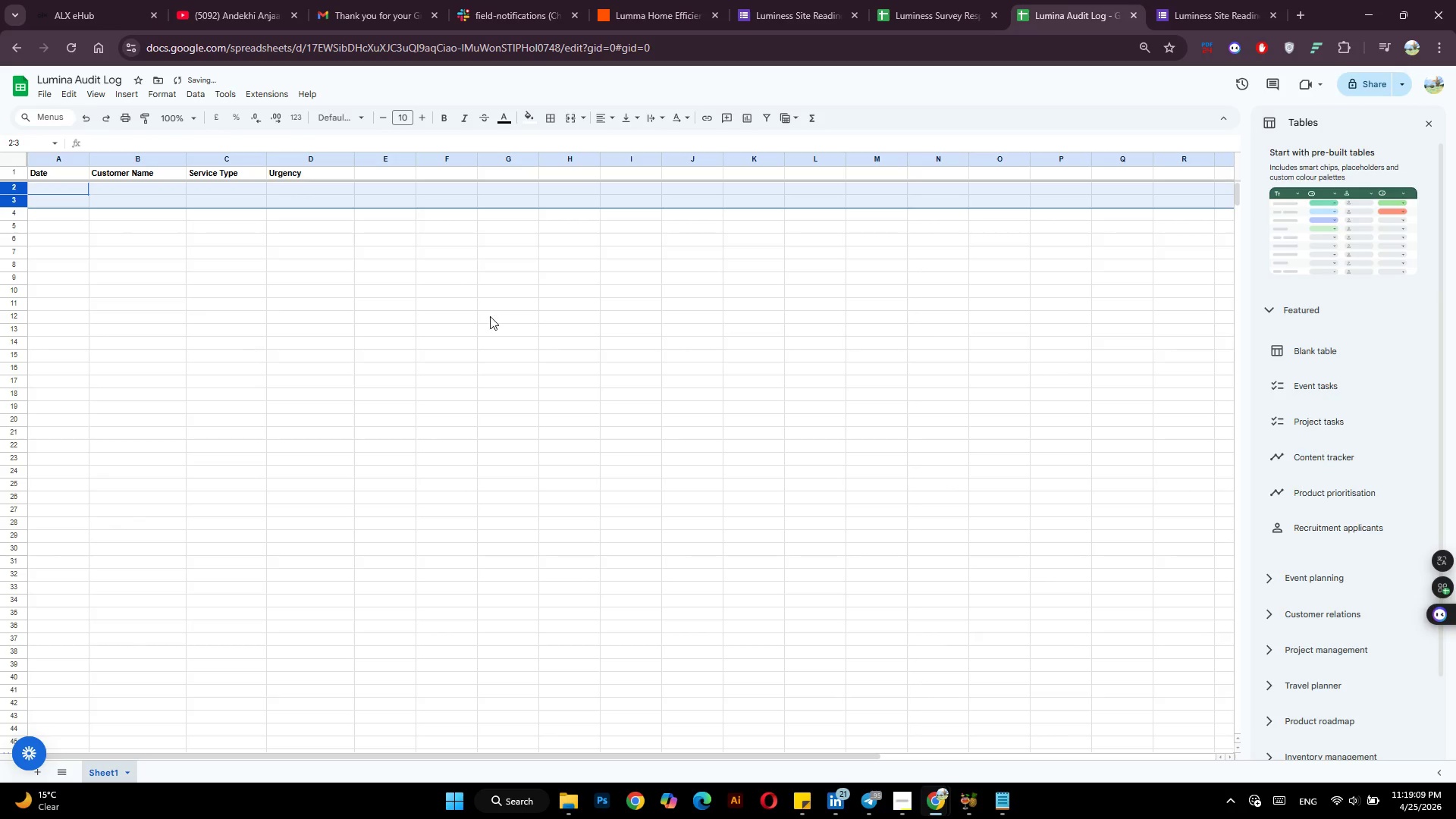 
wait(6.05)
 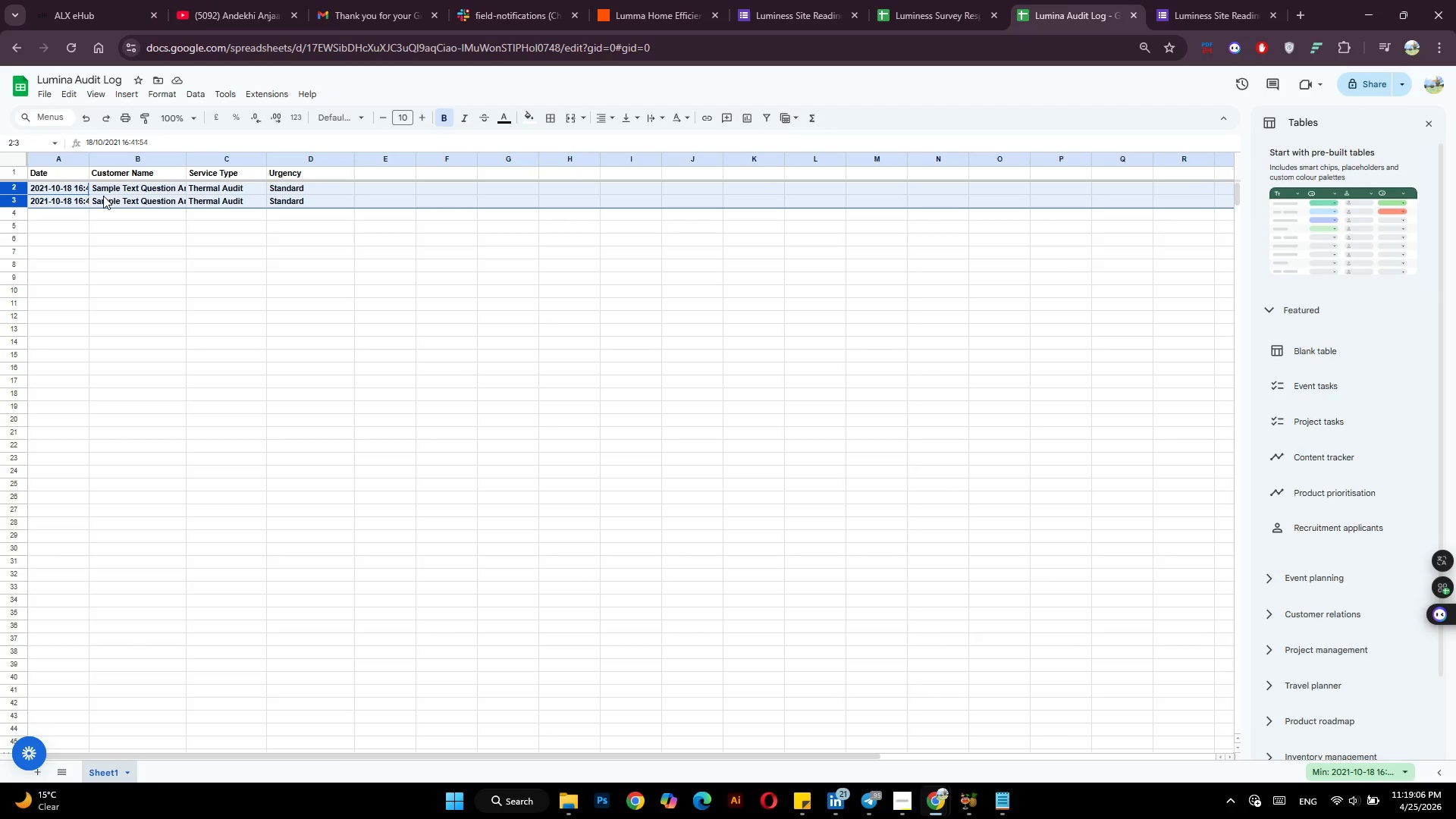 
left_click([904, 0])
 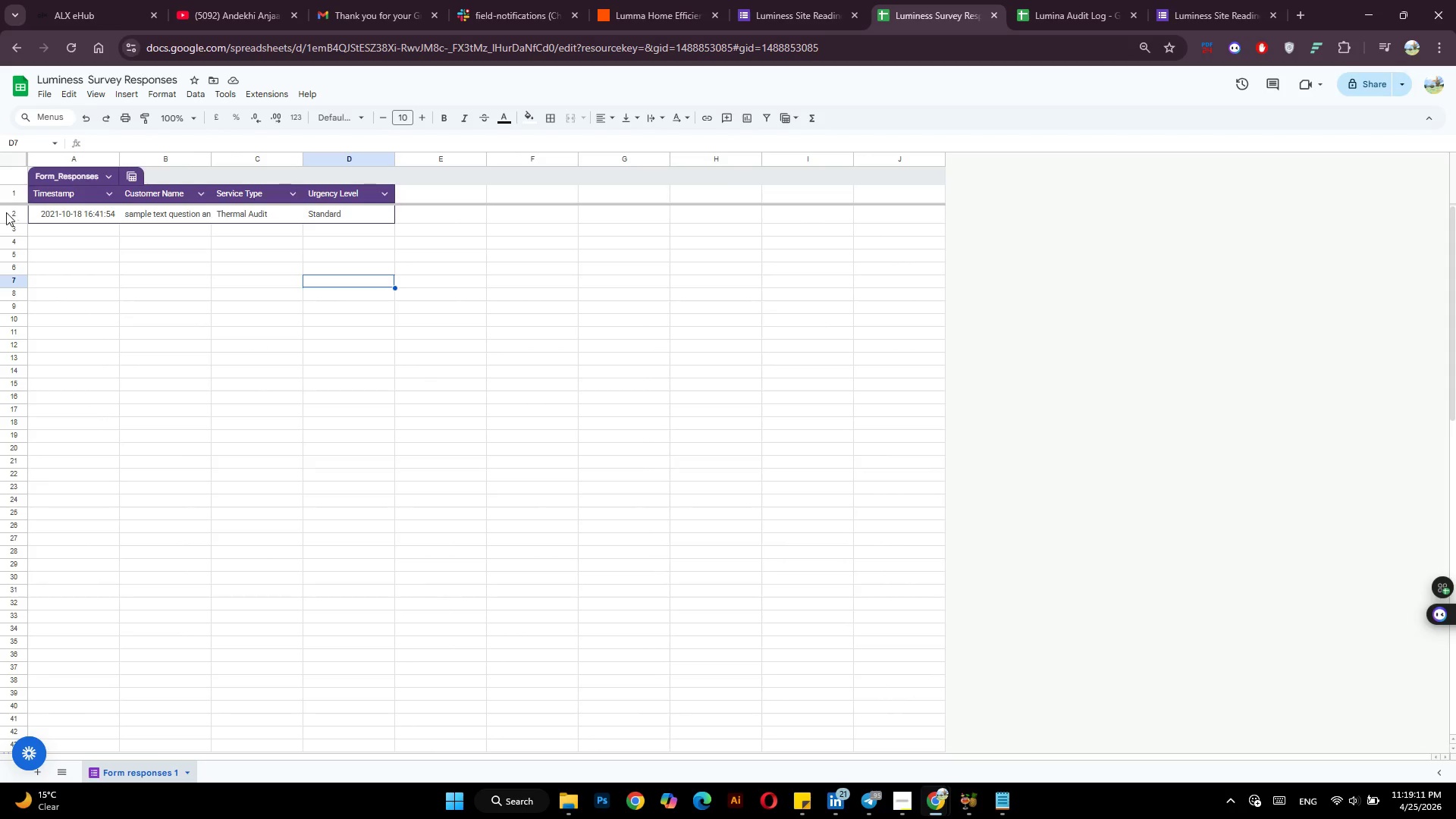 
left_click([11, 215])
 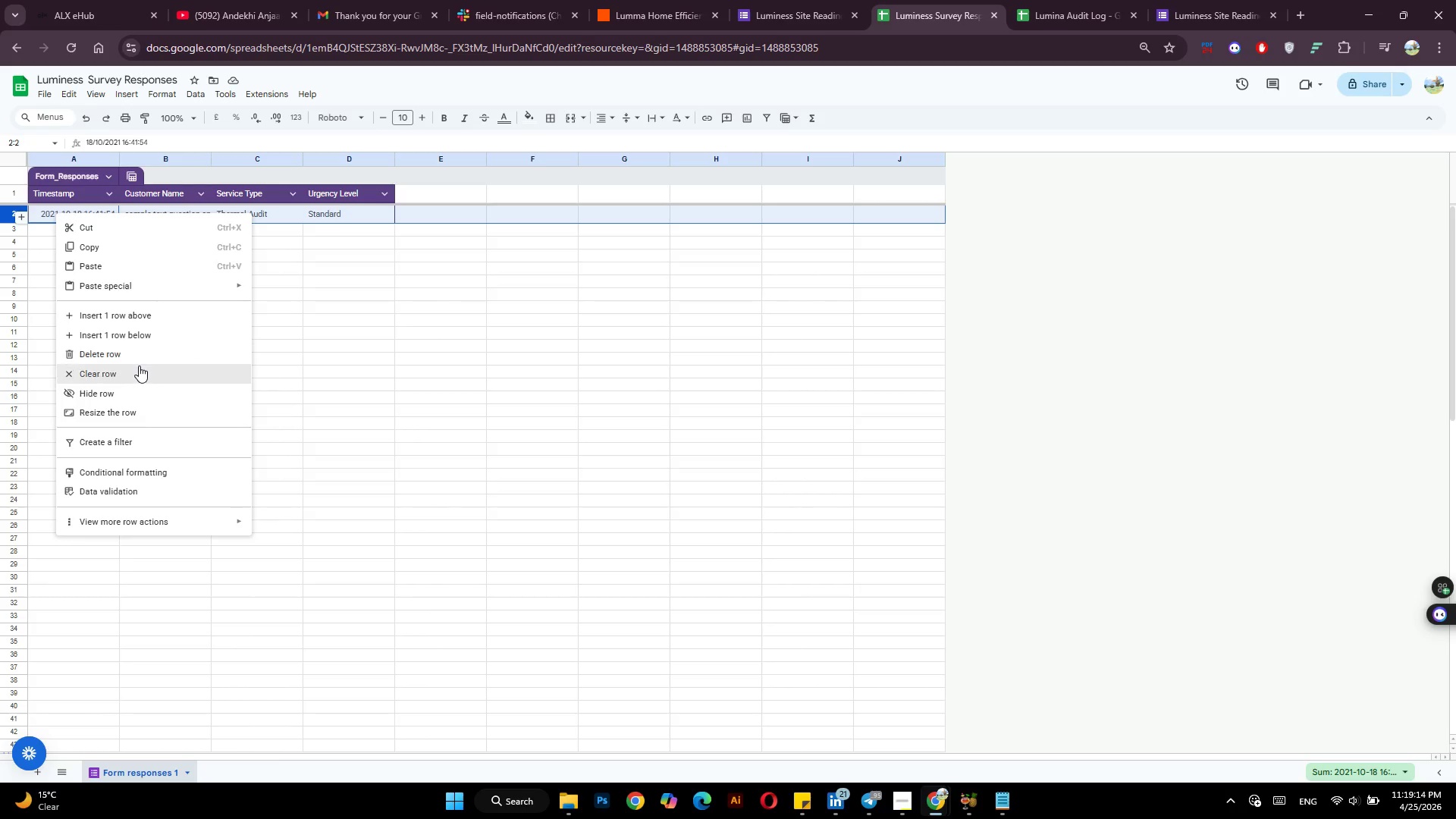 
left_click([151, 351])
 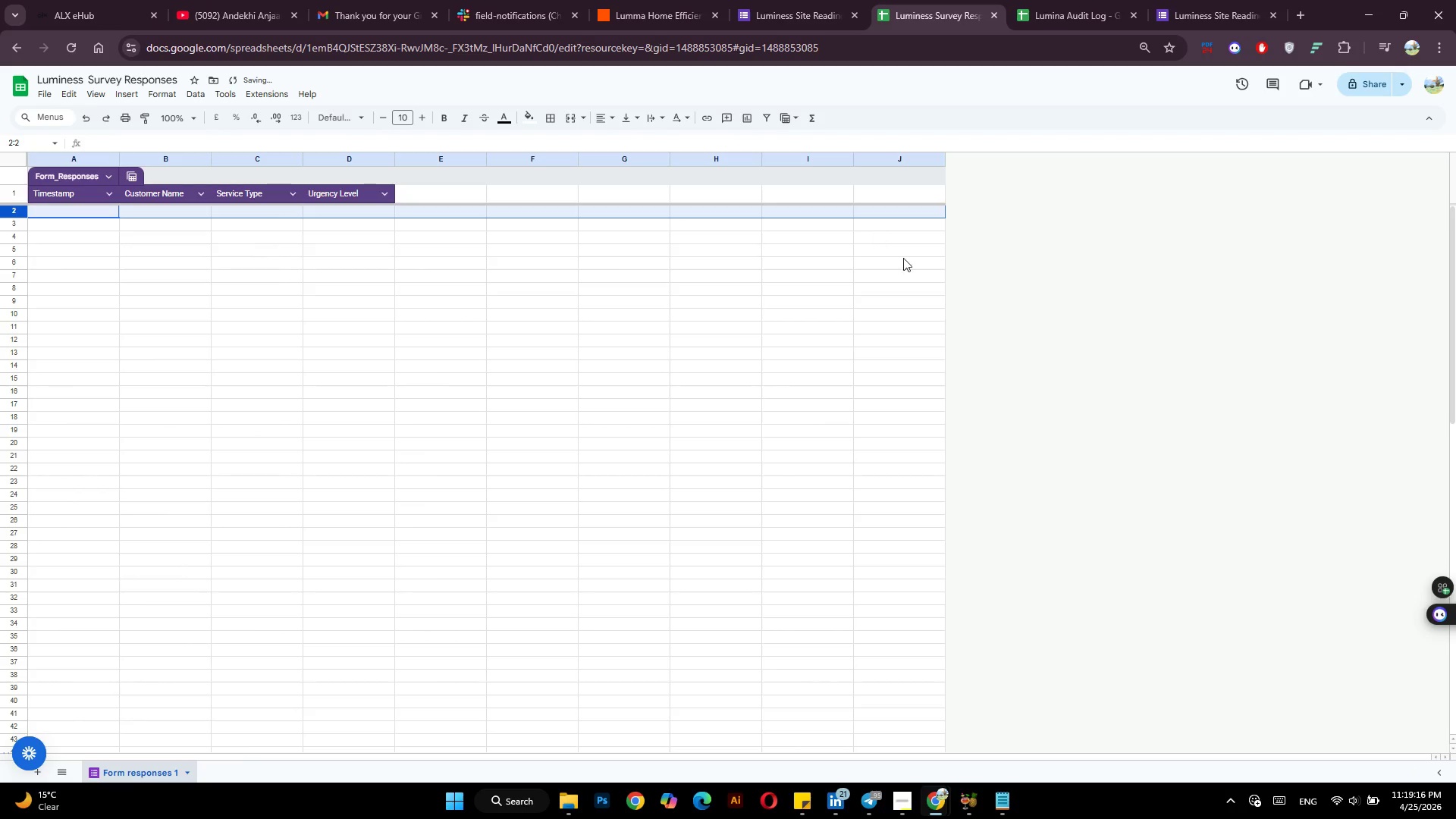 
left_click([922, 291])
 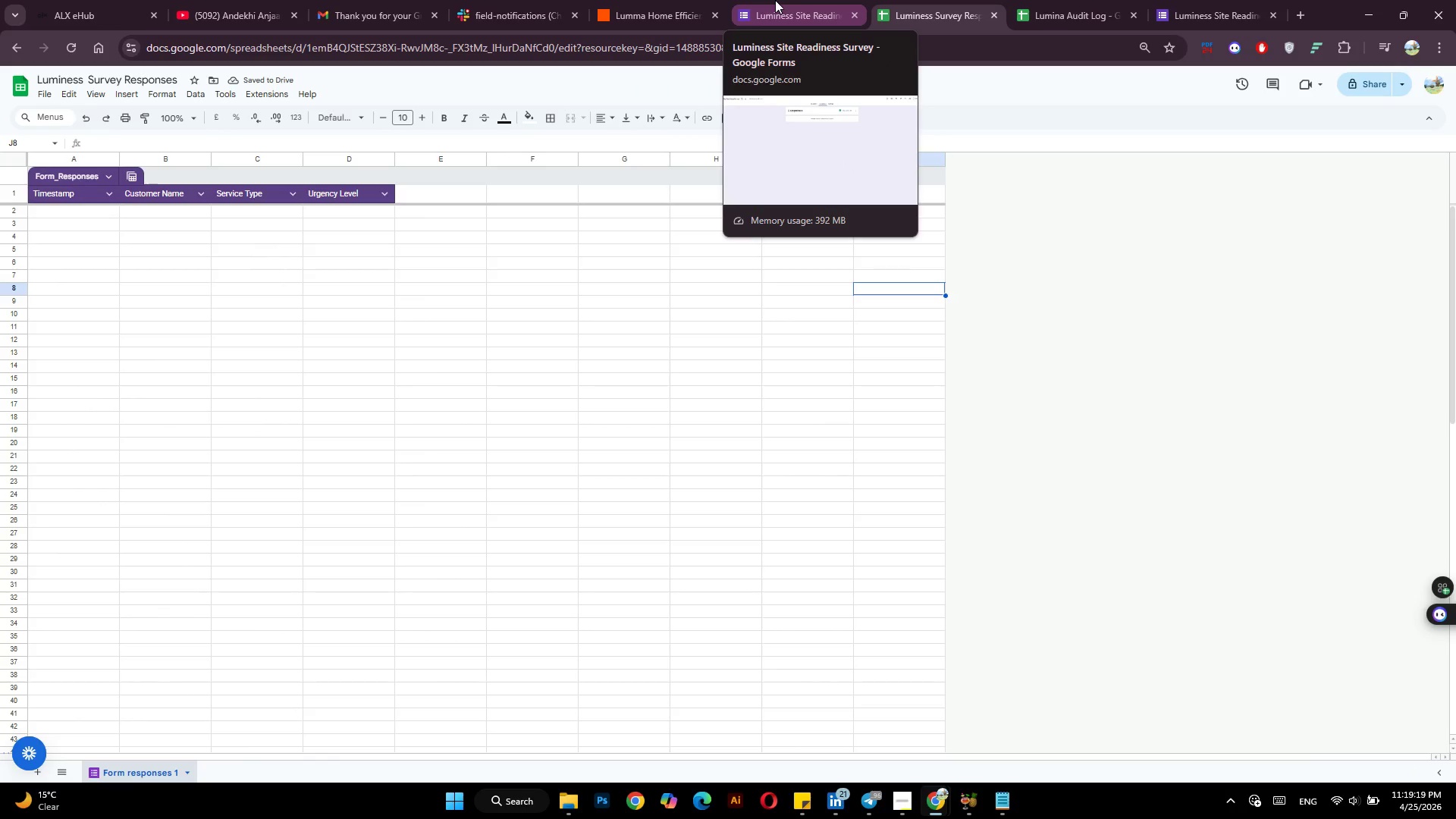 
left_click([1221, 5])
 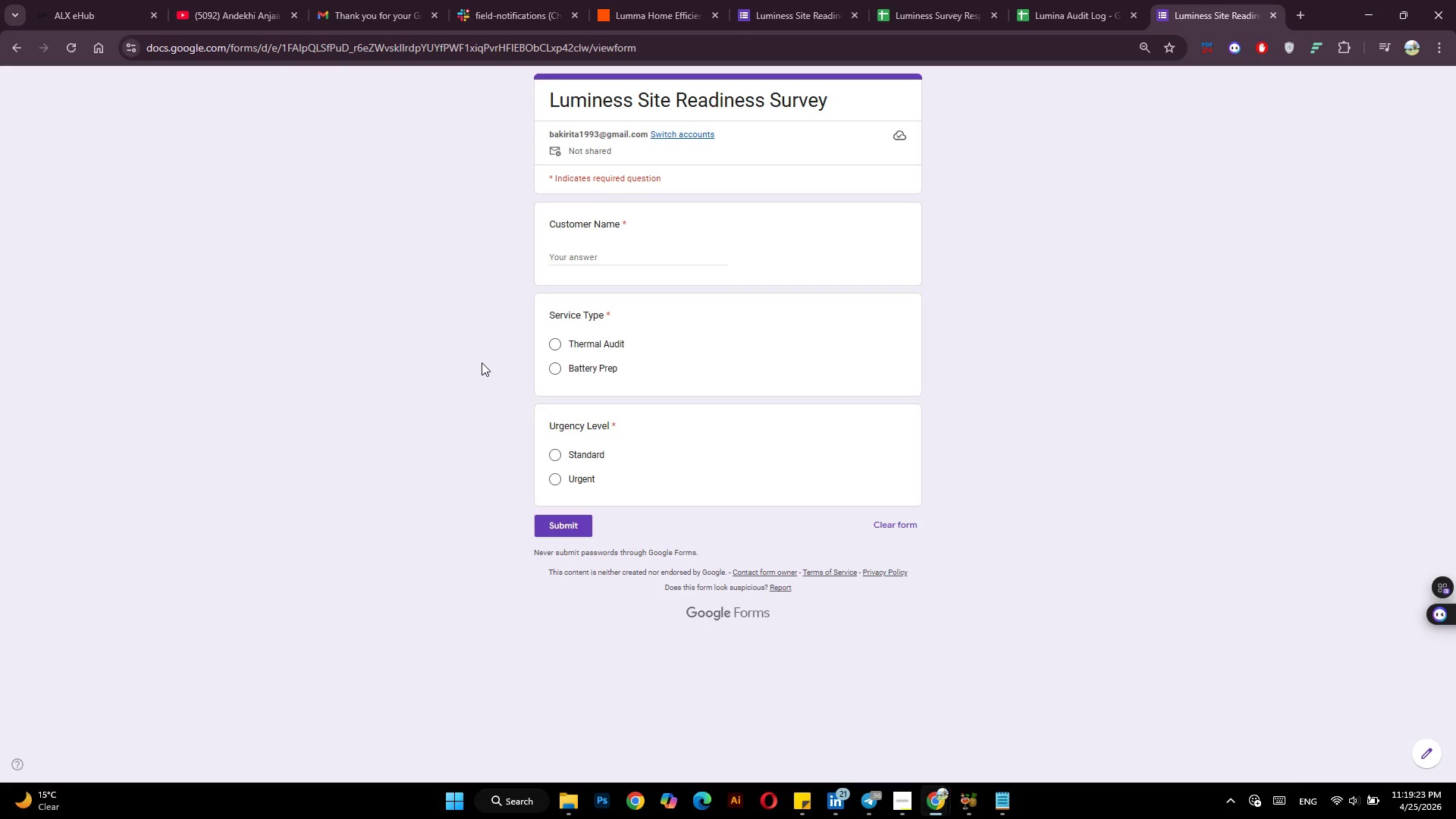 
key(PlayPause)
 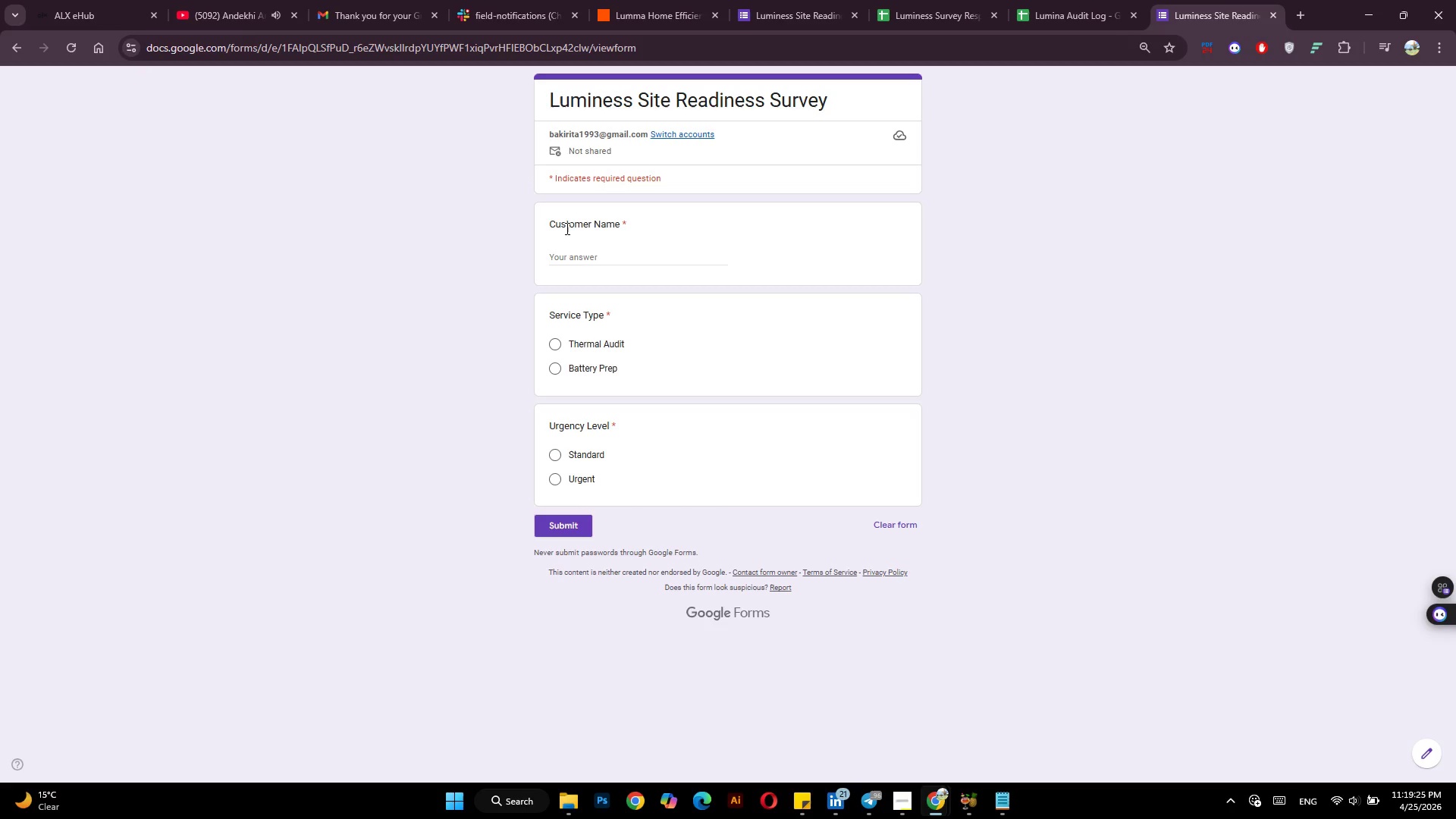 
left_click([571, 256])
 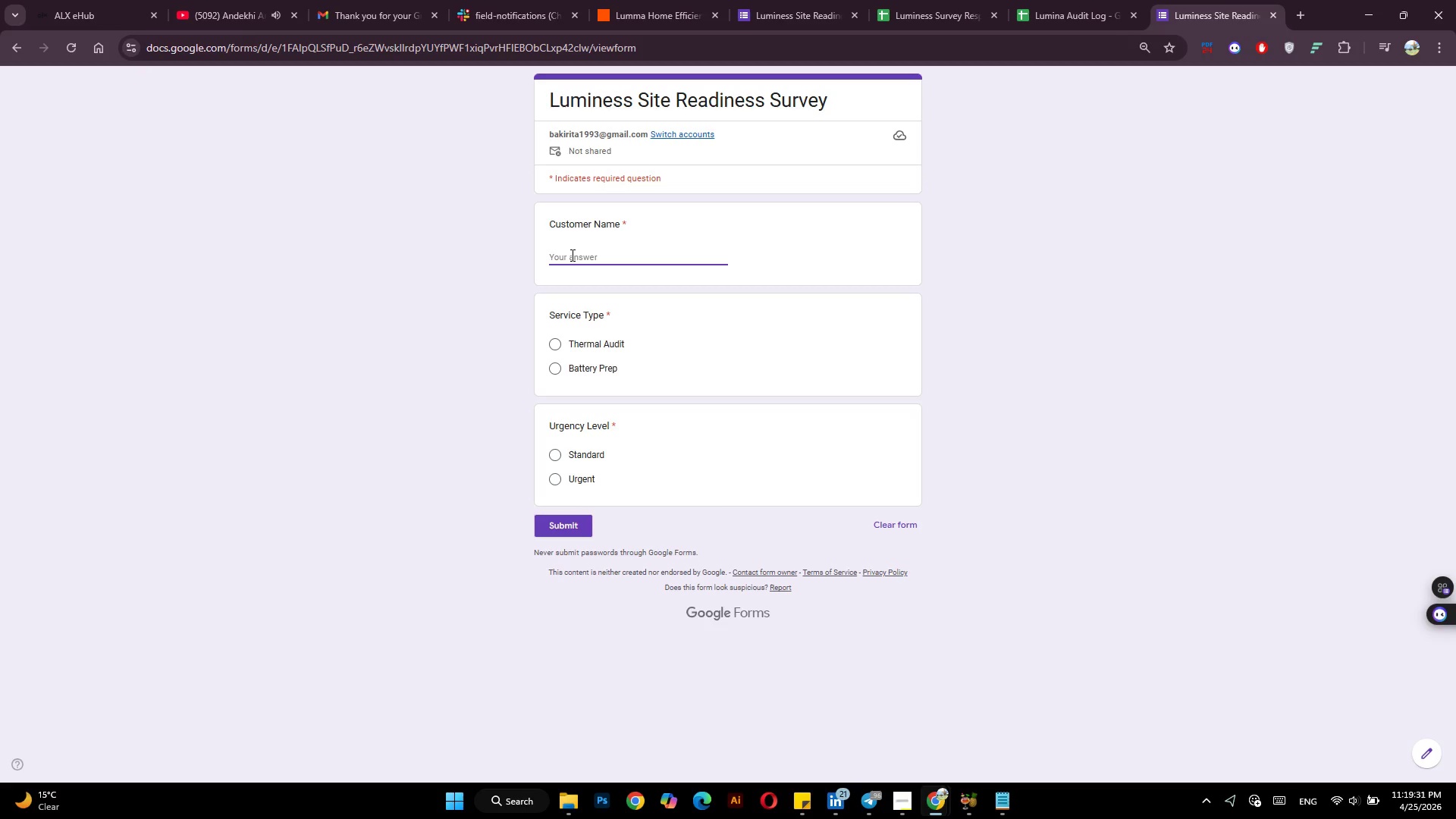 
wait(6.59)
 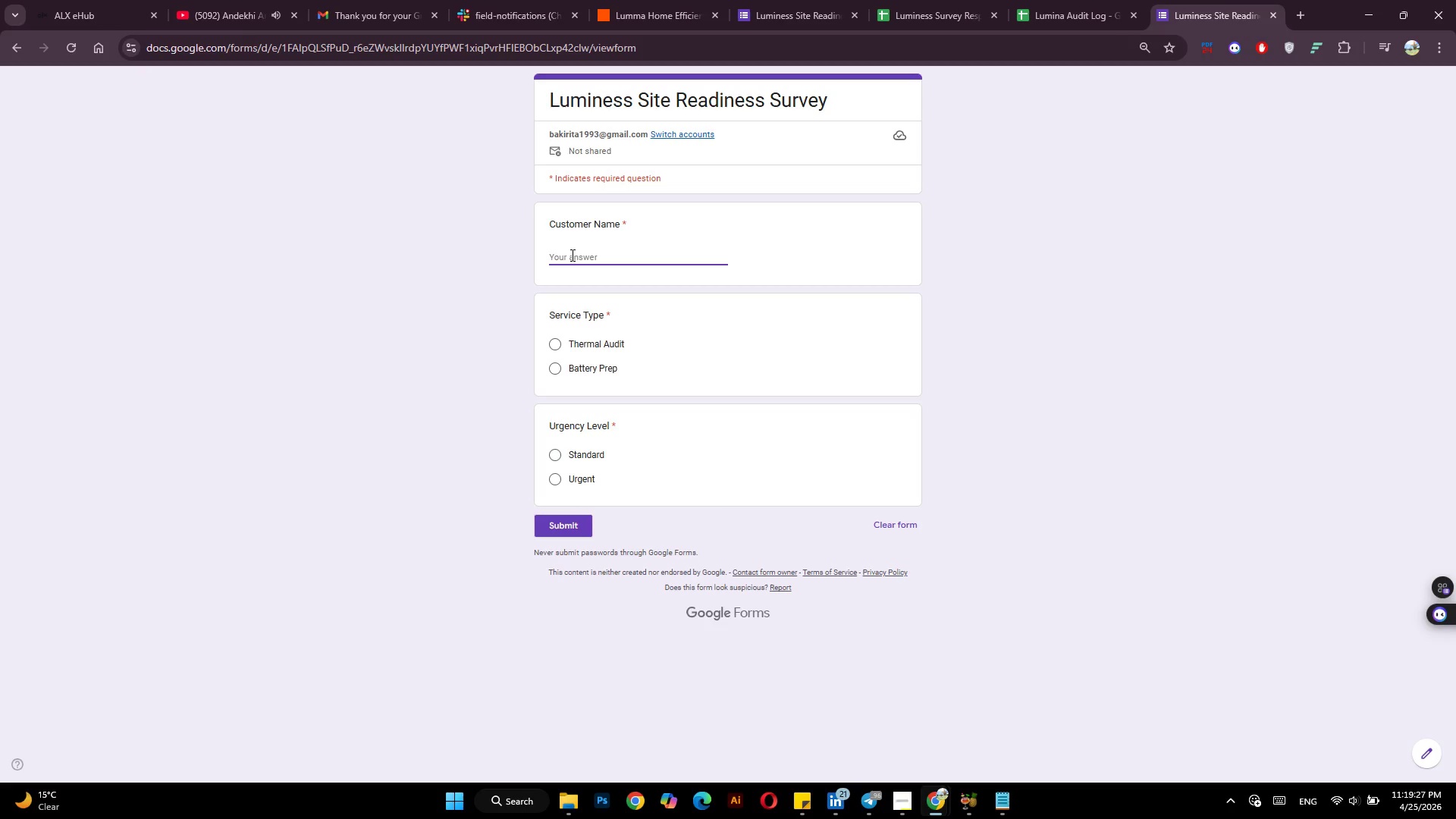 
type(Martin)
 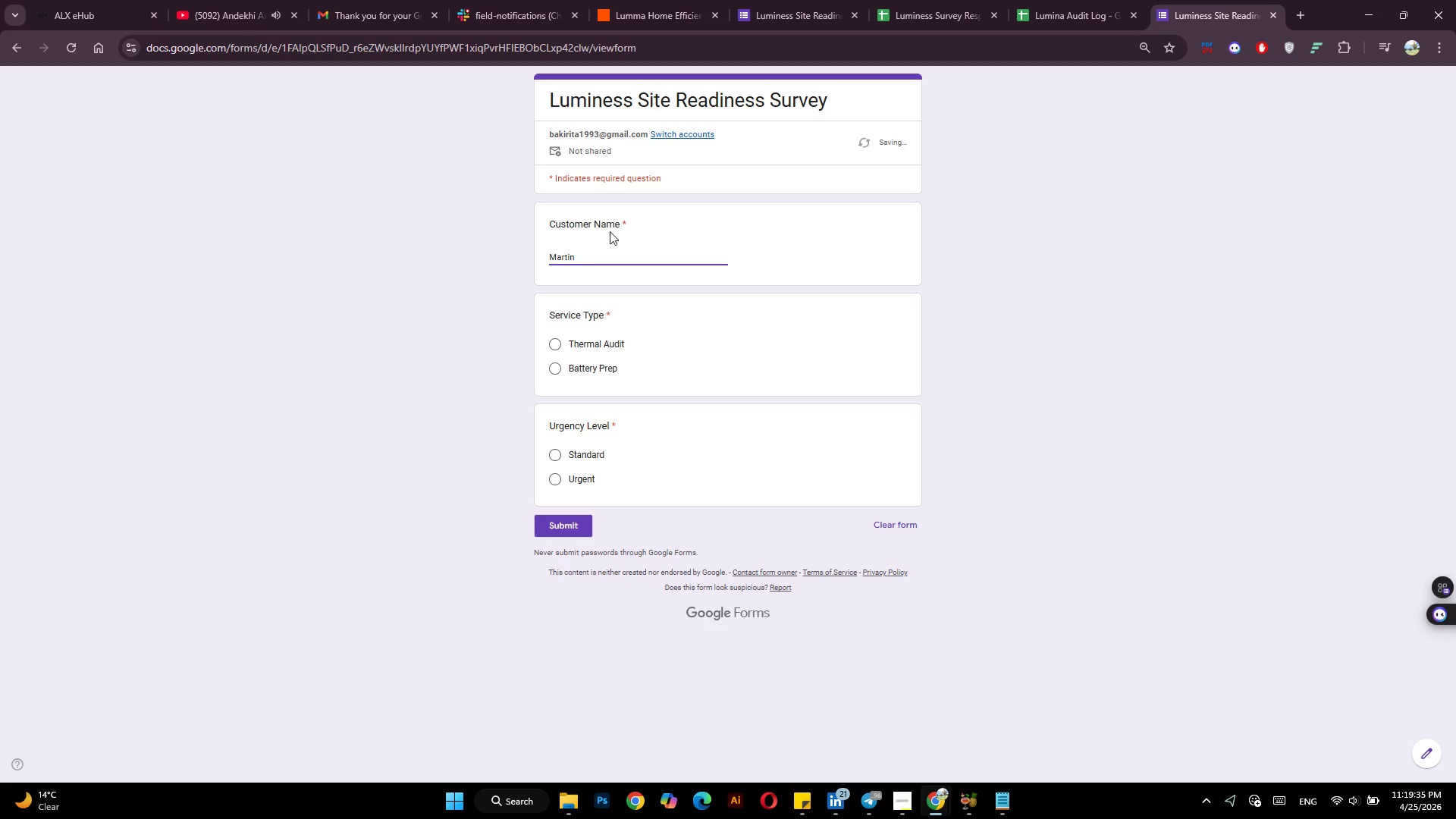 
type( Odegaard)
 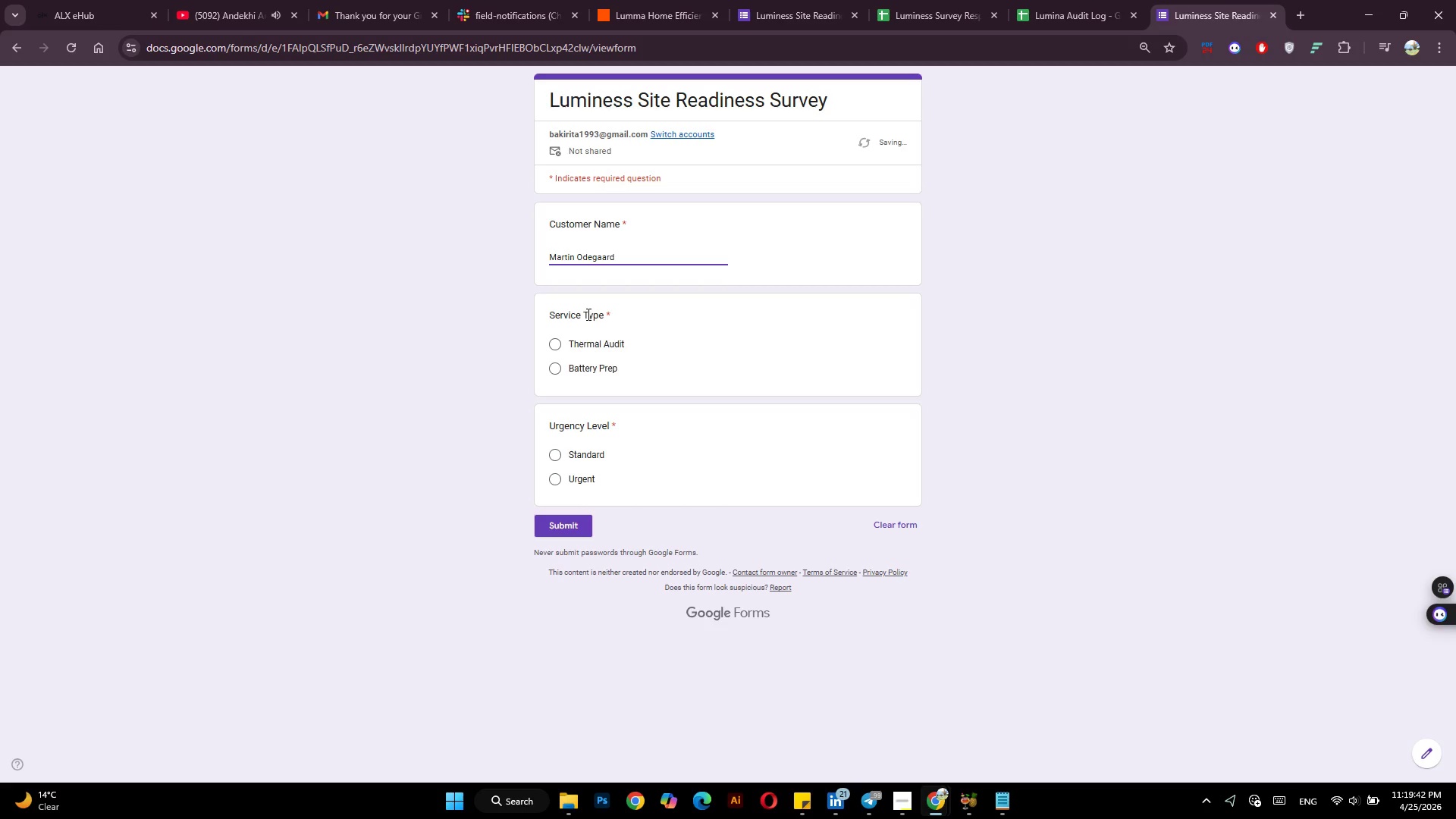 
left_click([560, 347])
 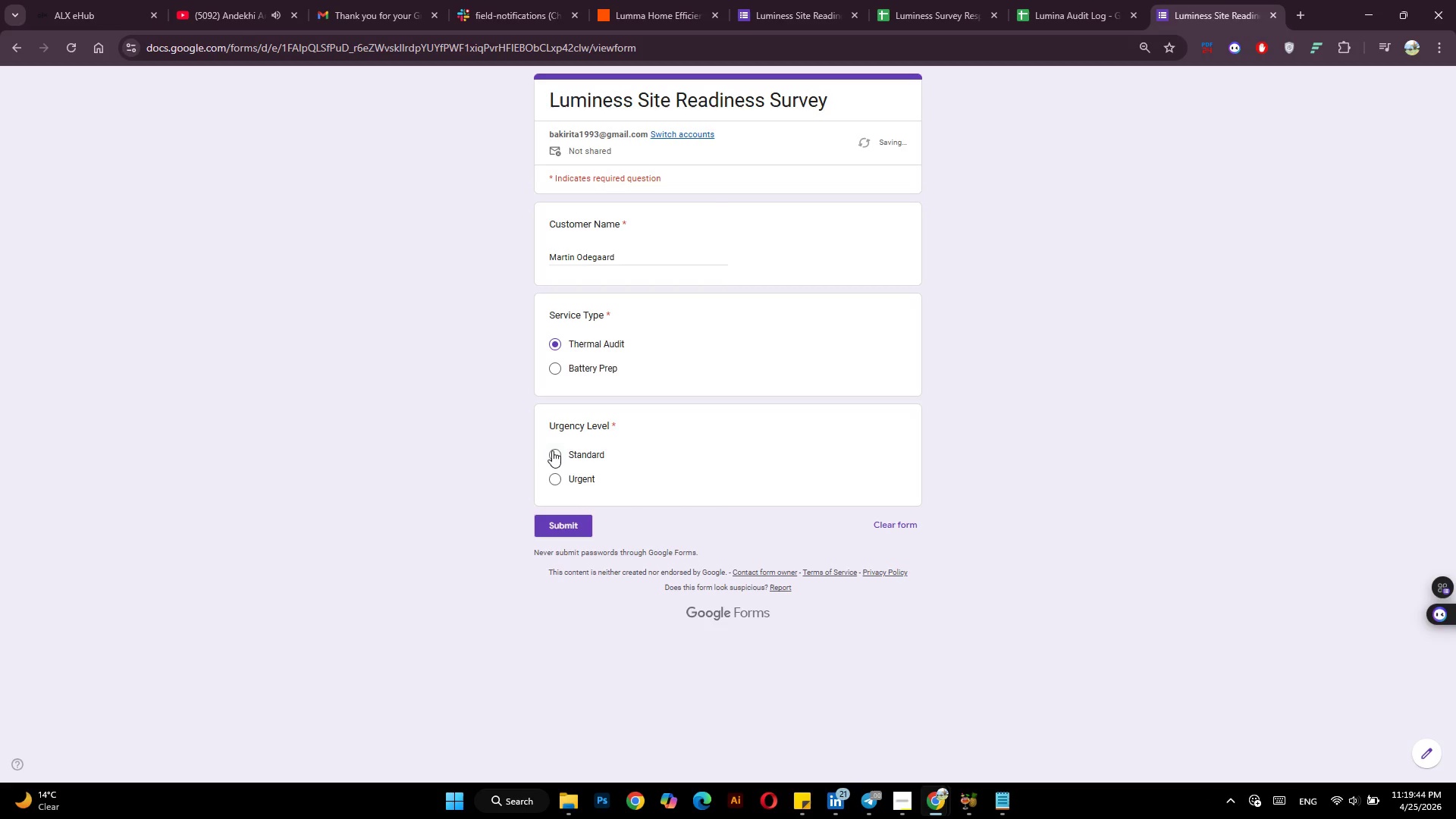 
left_click([552, 450])
 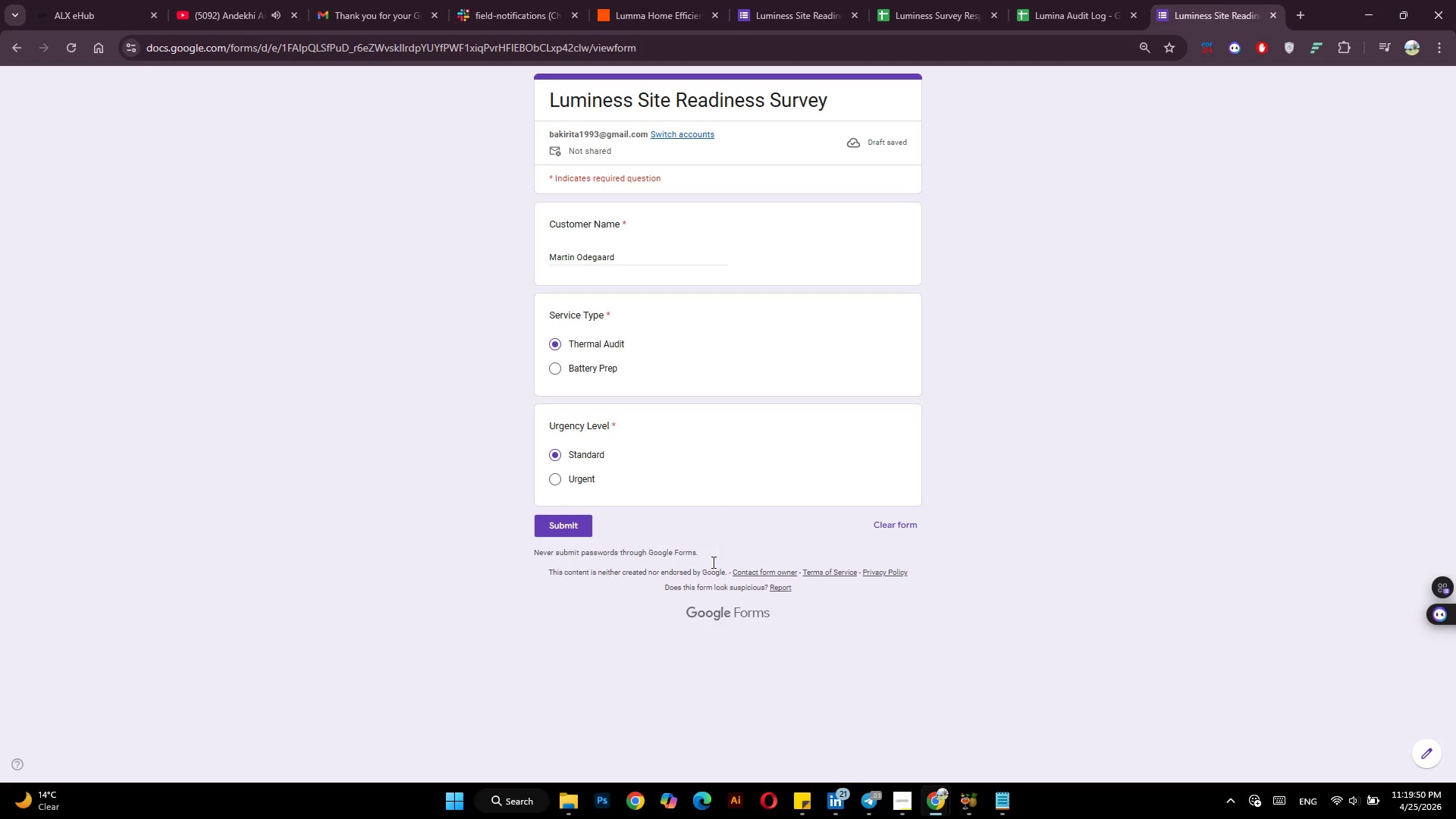 
wait(7.69)
 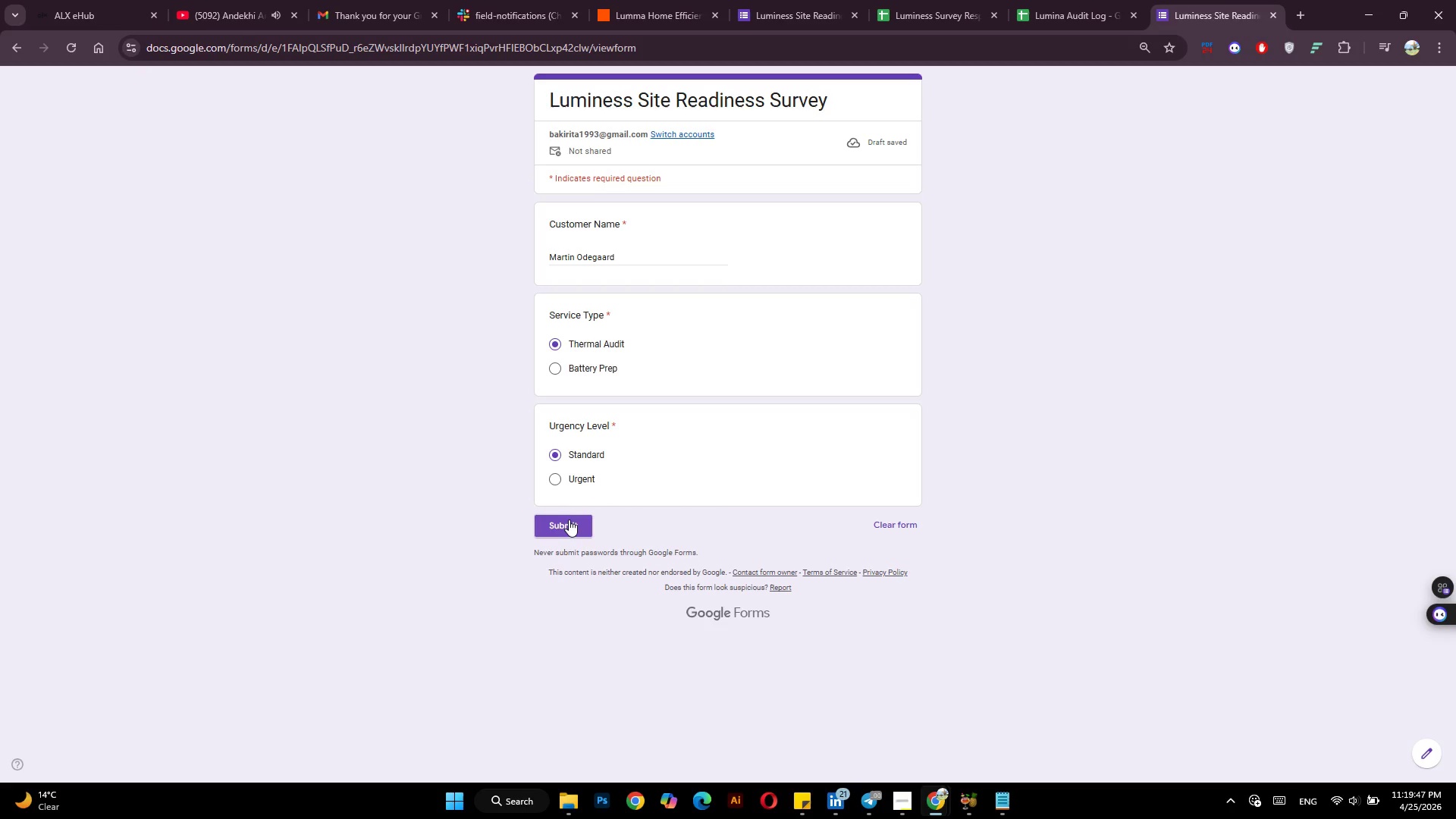 
left_click([896, 800])